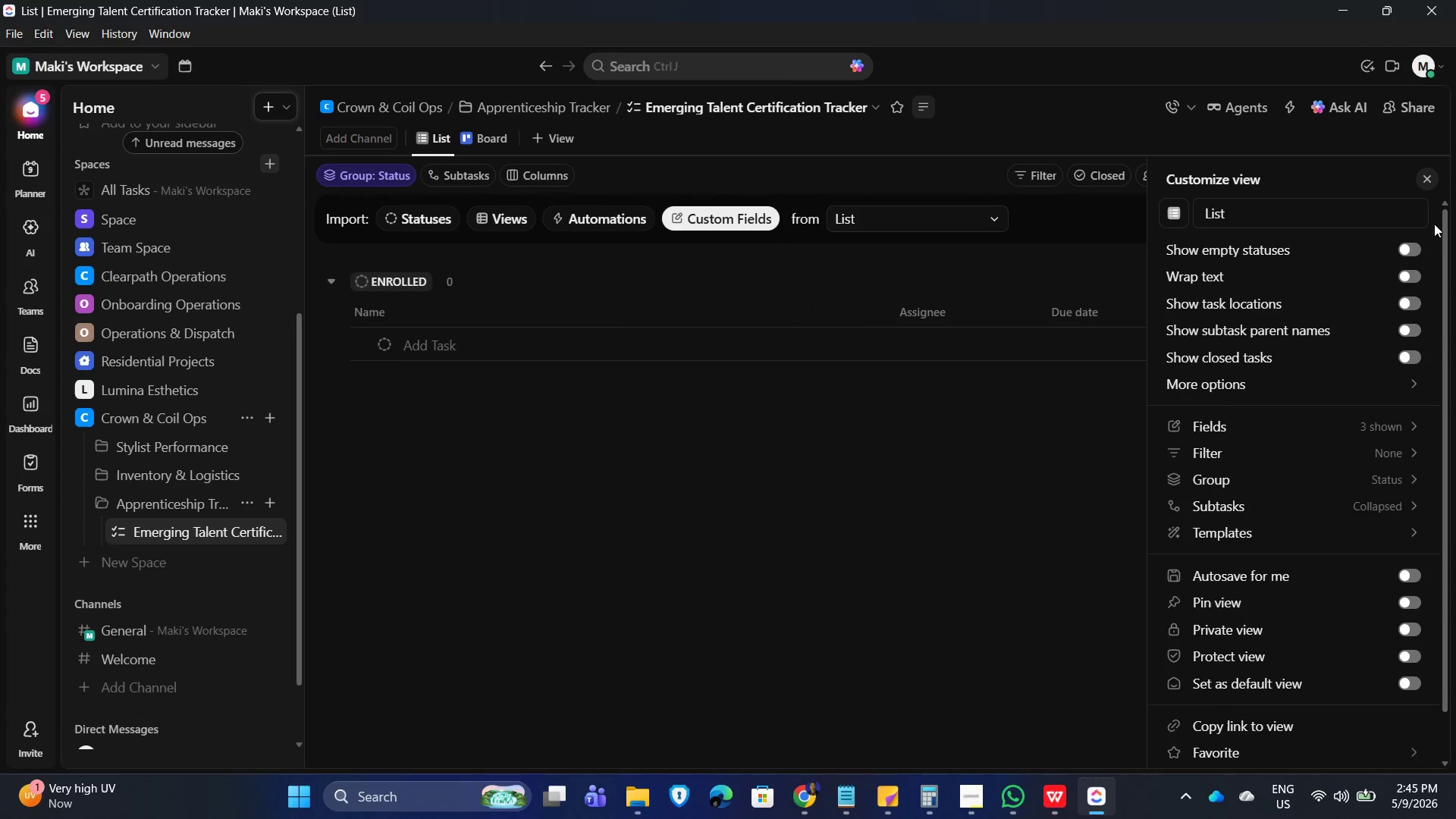 
left_click([1410, 246])
 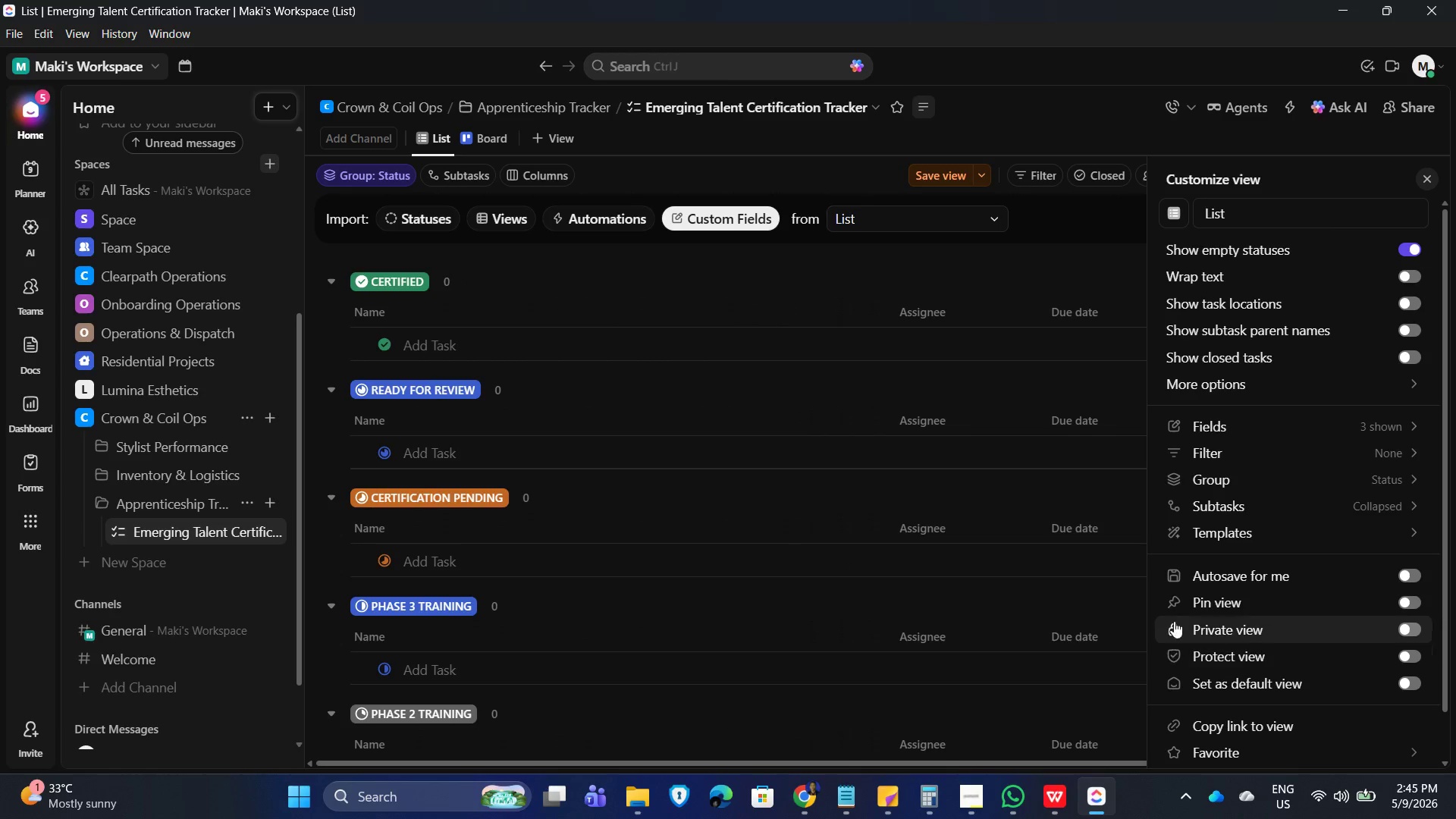 
left_click([1213, 583])
 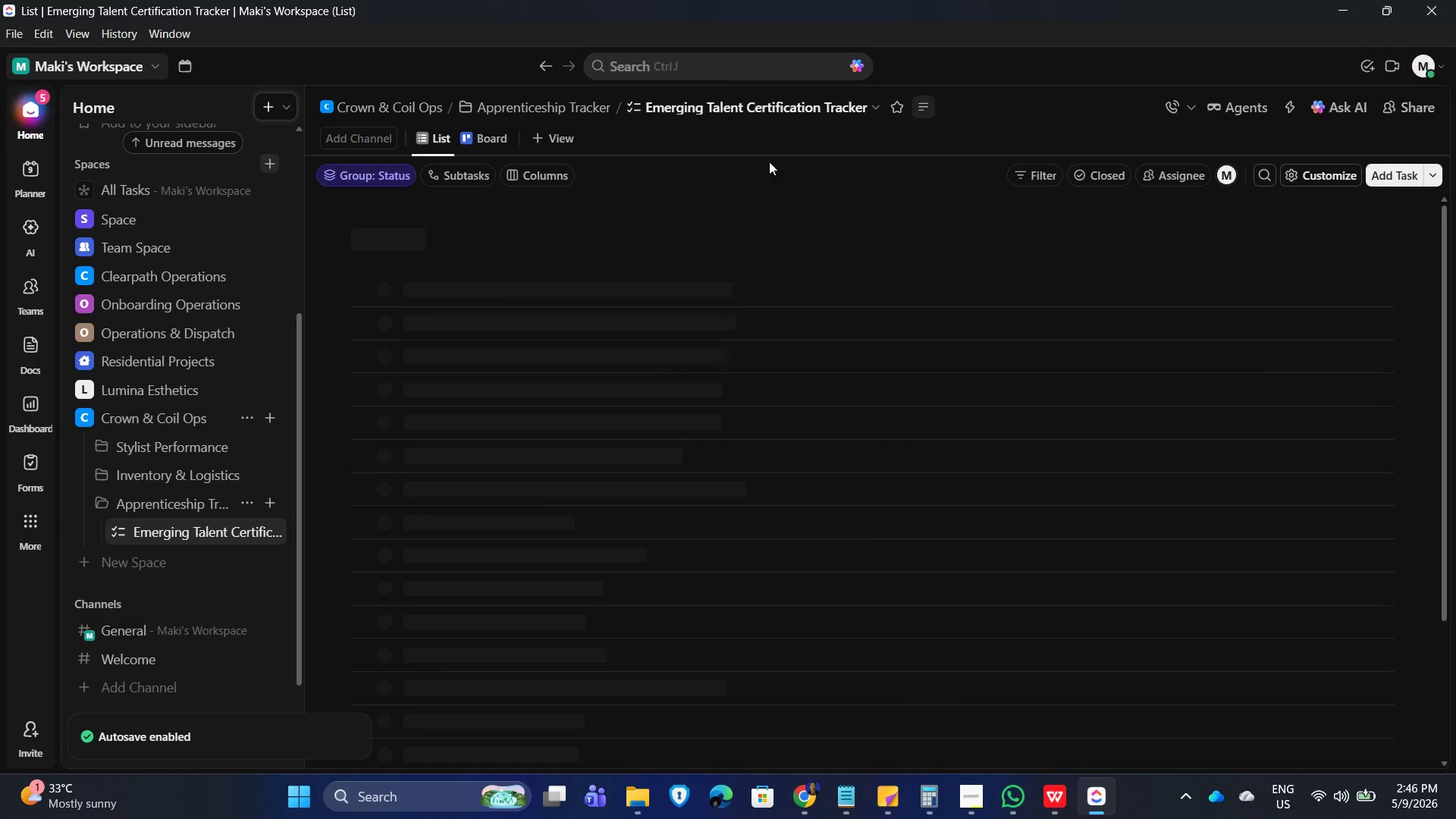 
scroll: coordinate [795, 361], scroll_direction: down, amount: 5.0